 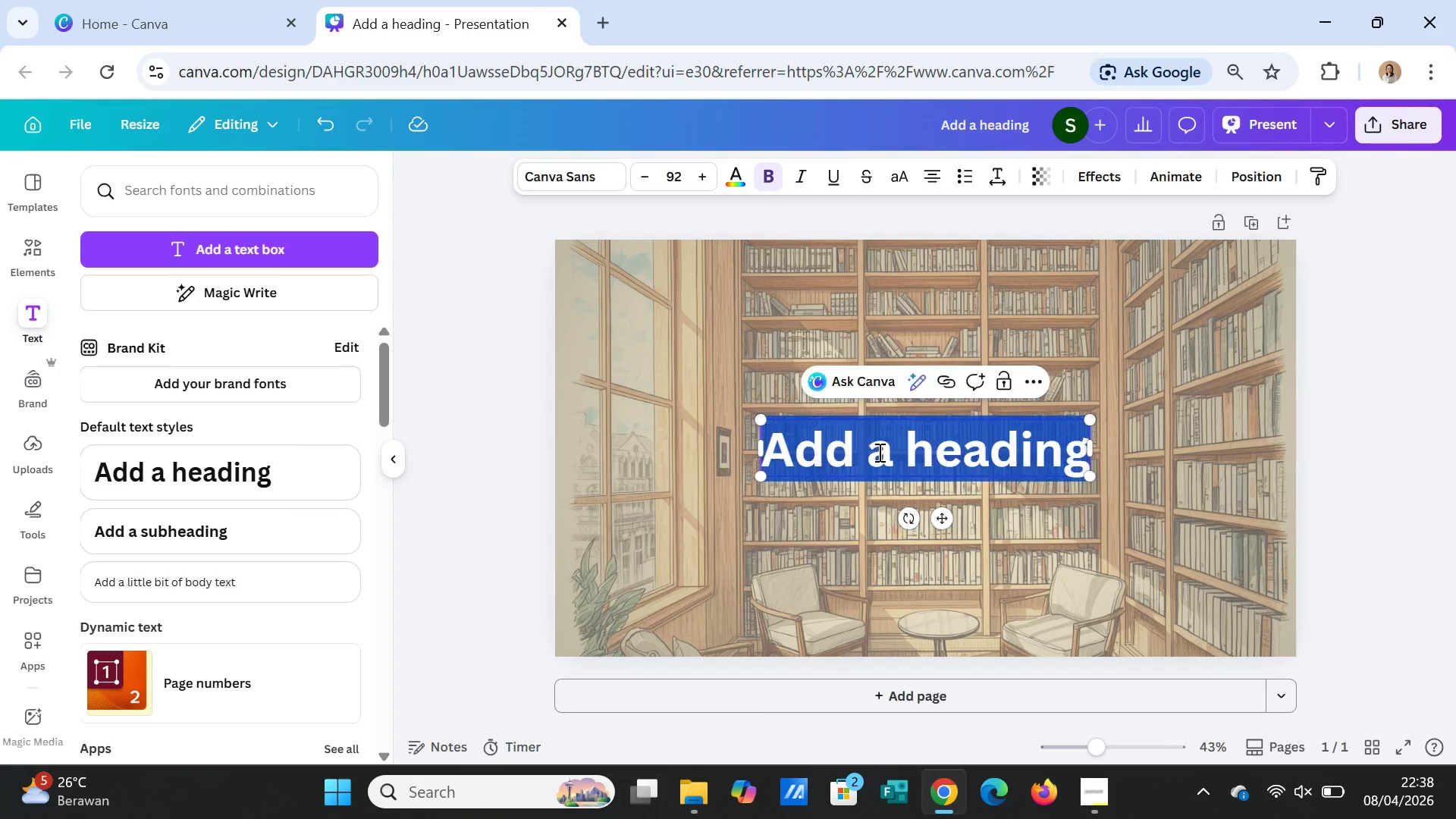 
triple_click([878, 452])
 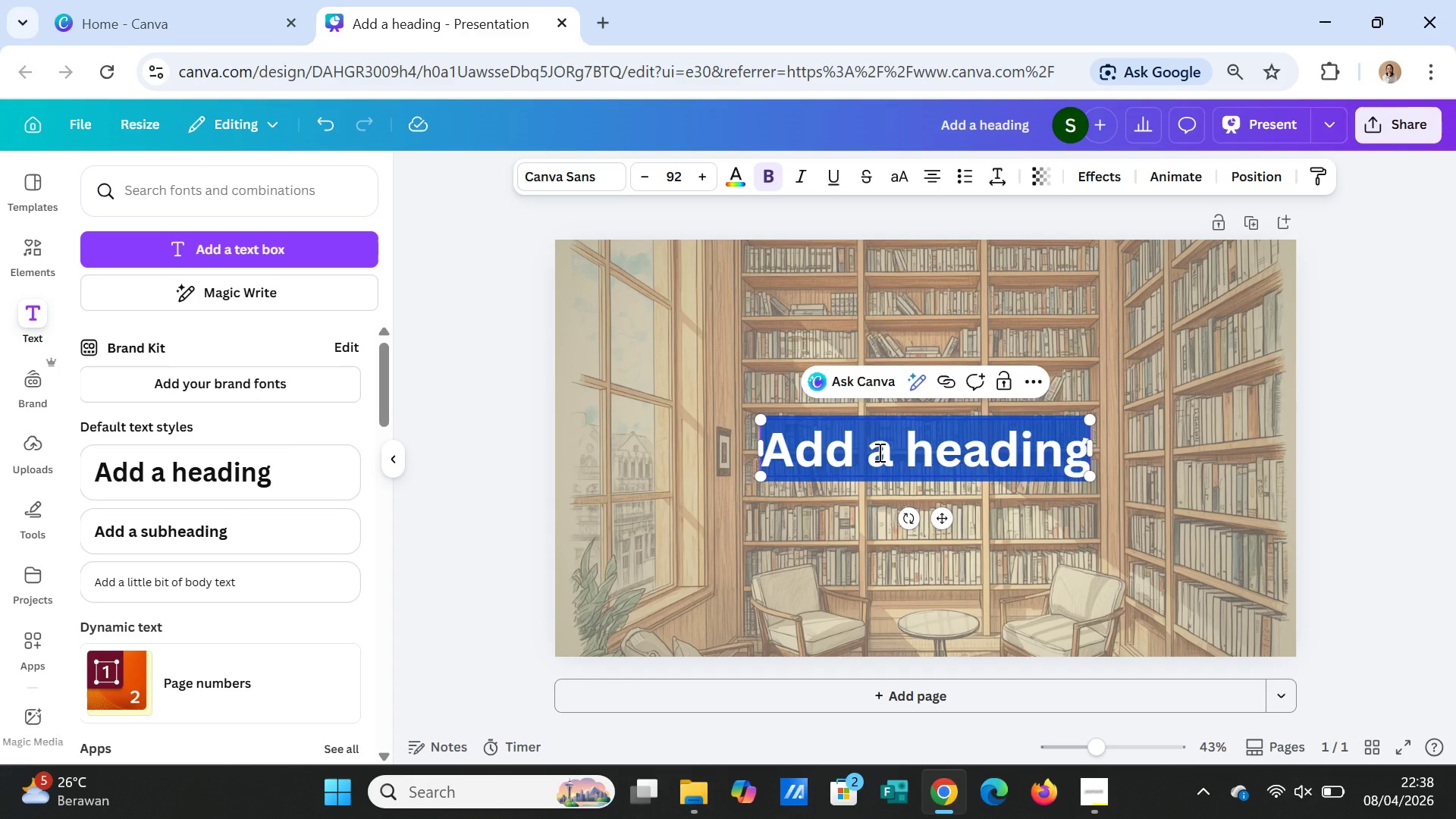 
key(Control+V)
 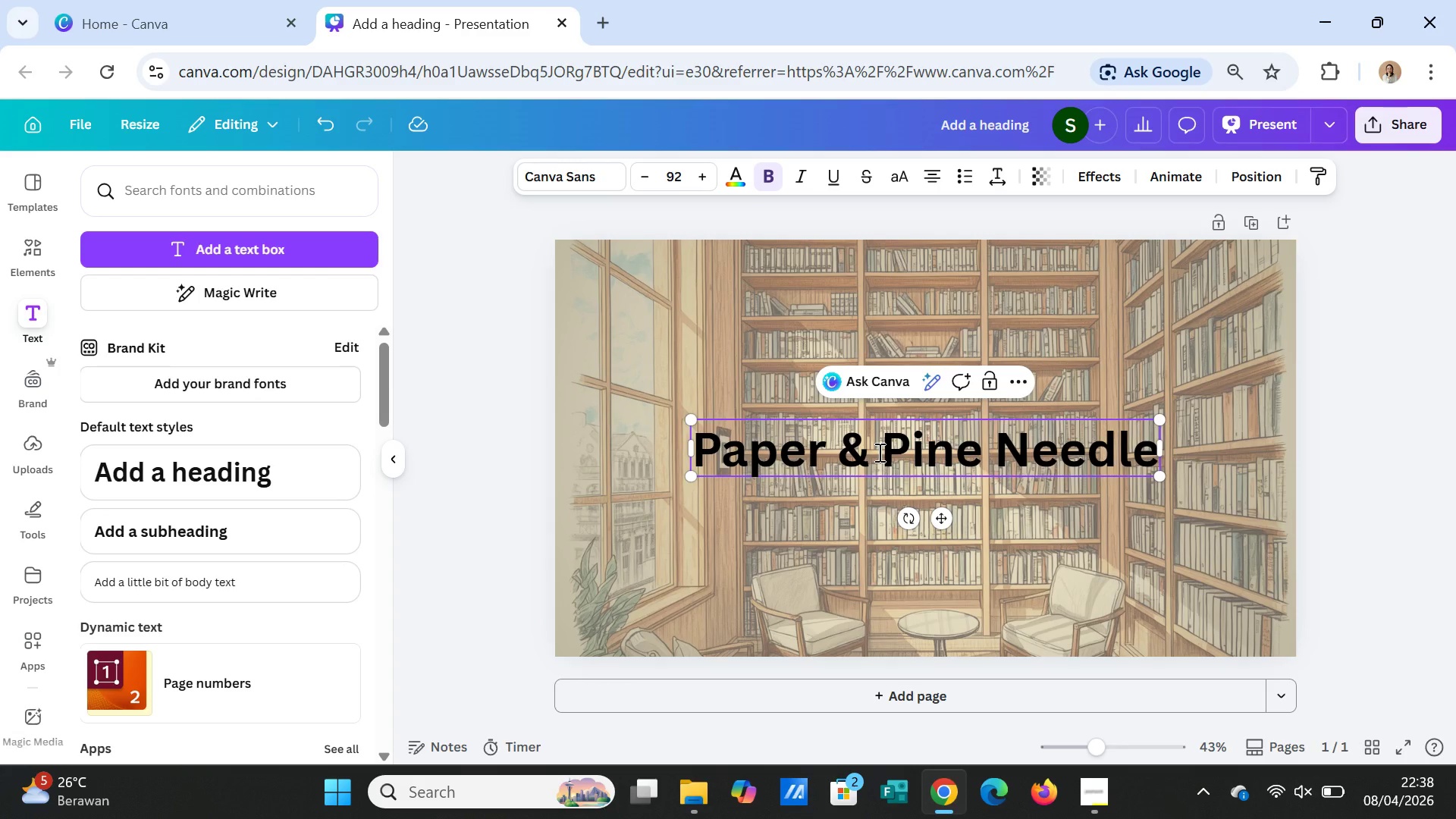 
wait(5.3)
 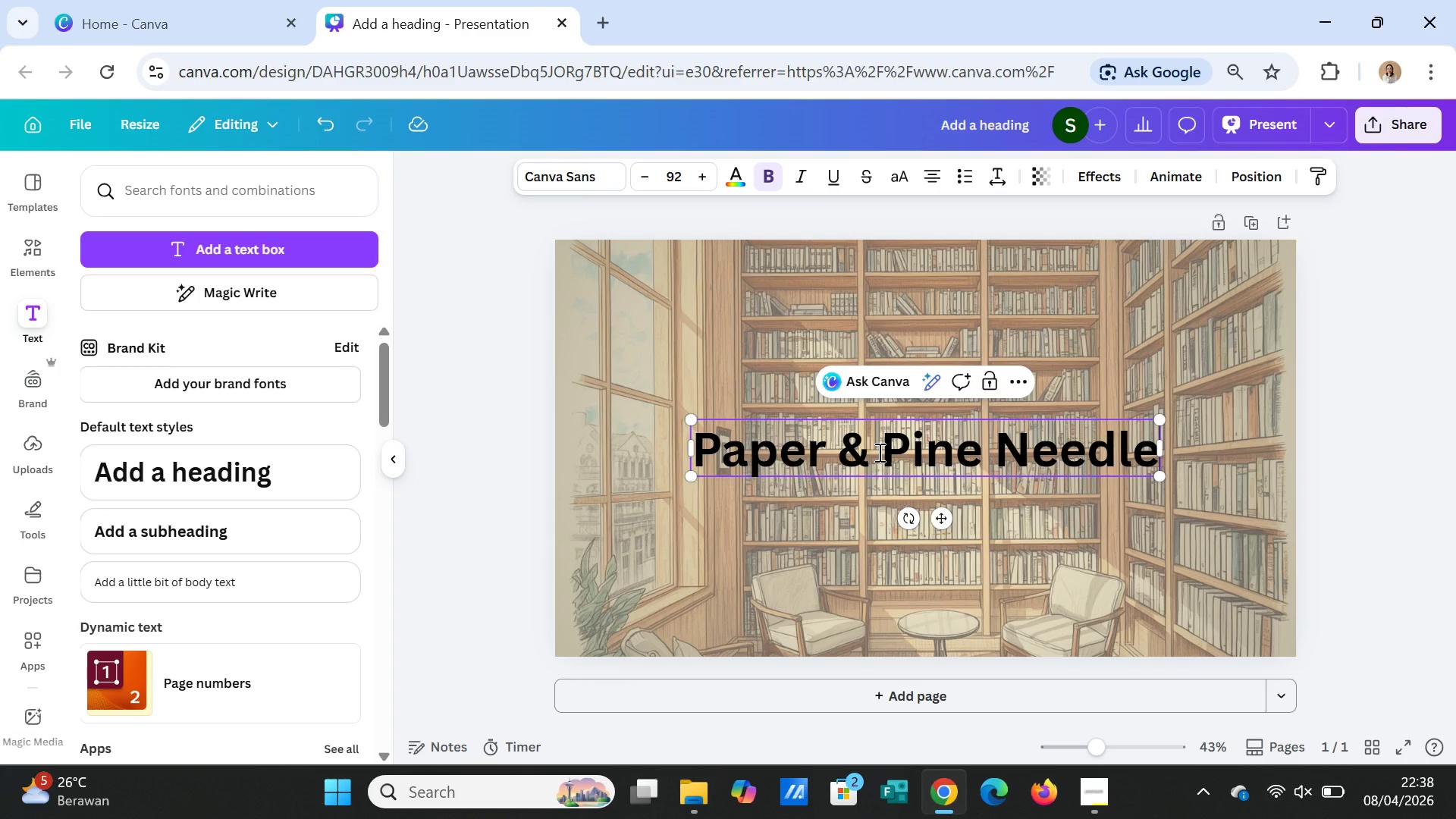 
key(Space)
 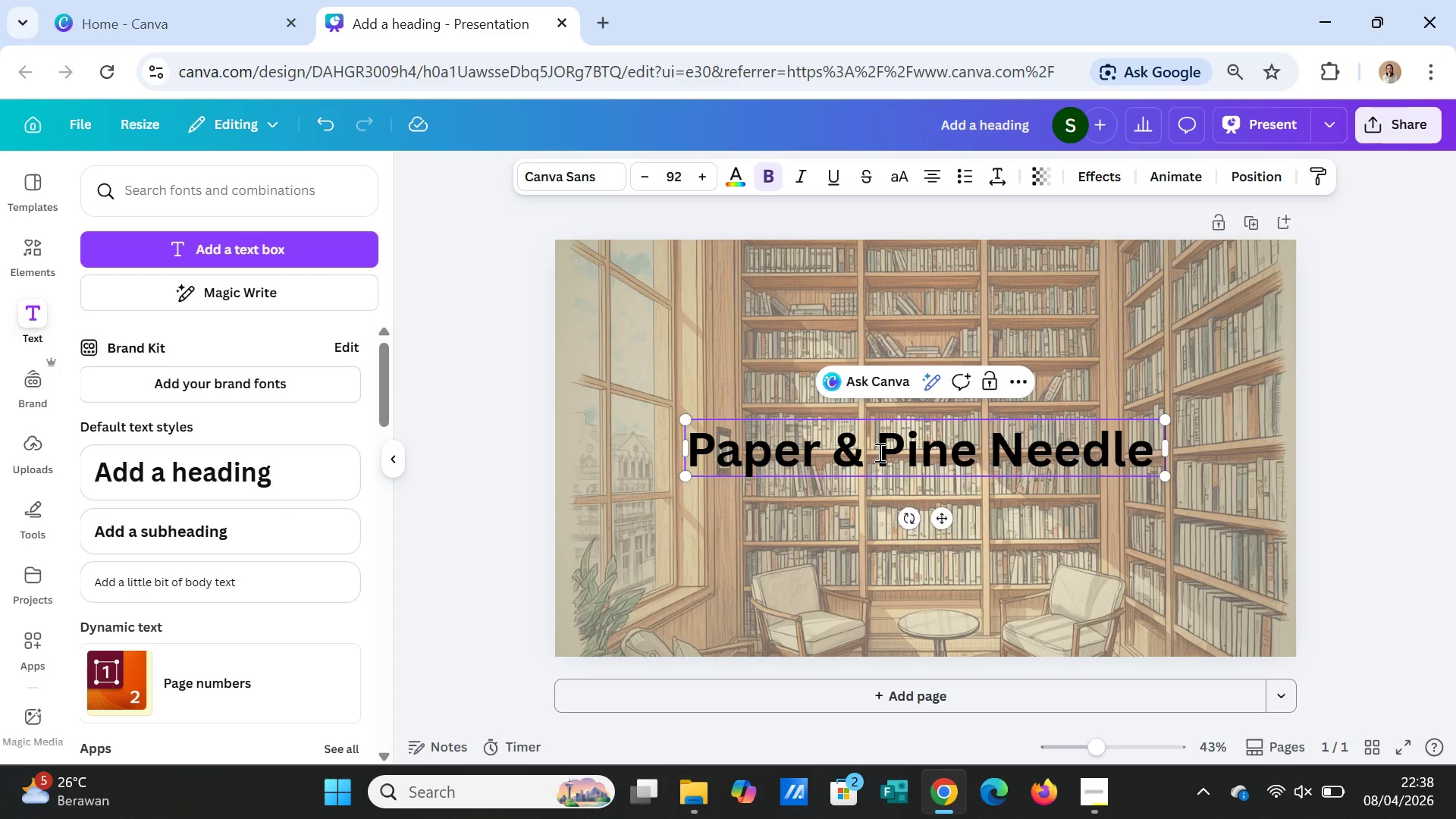 
key(Shift+ShiftLeft)
 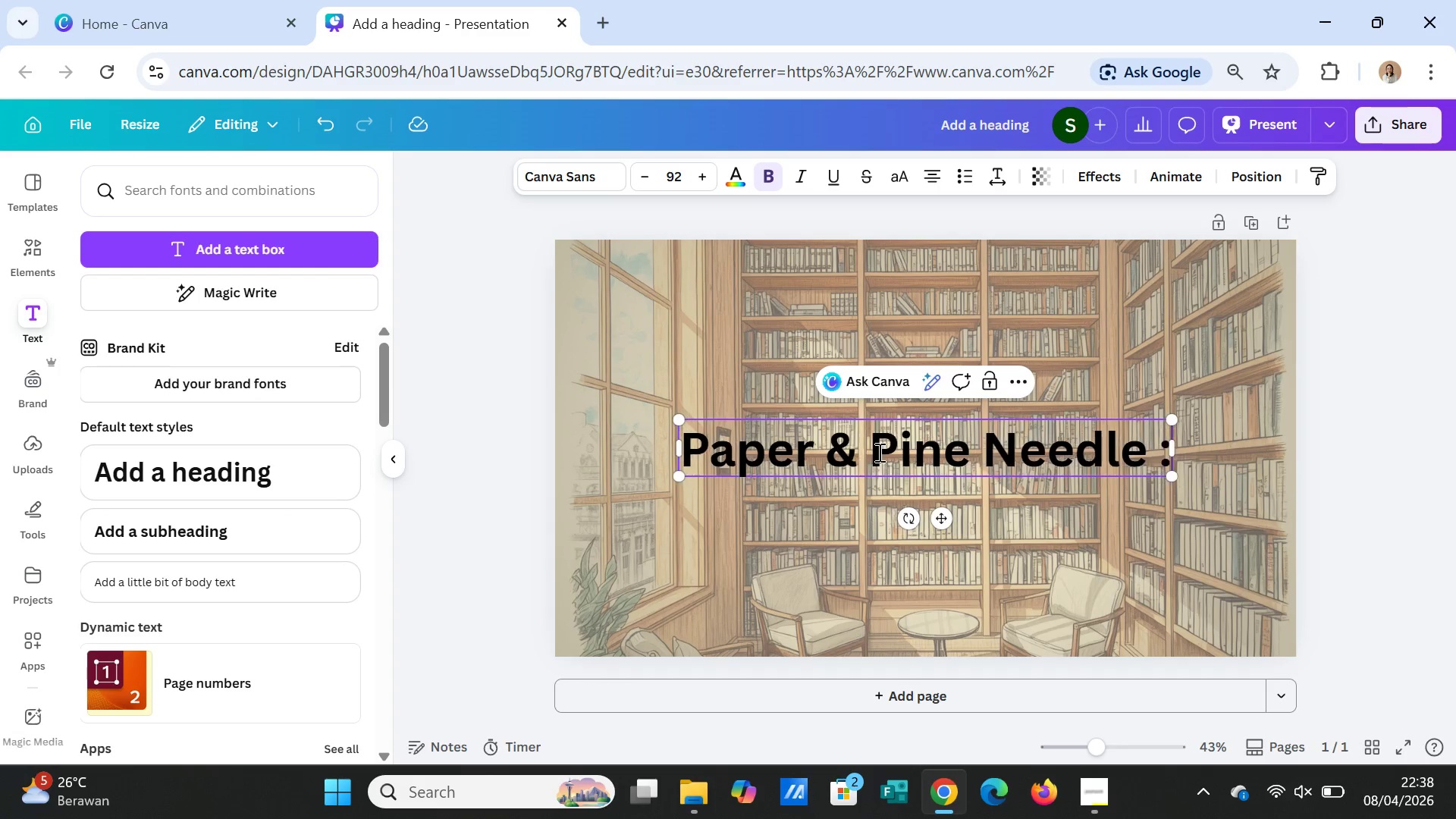 
key(Shift+Semicolon)
 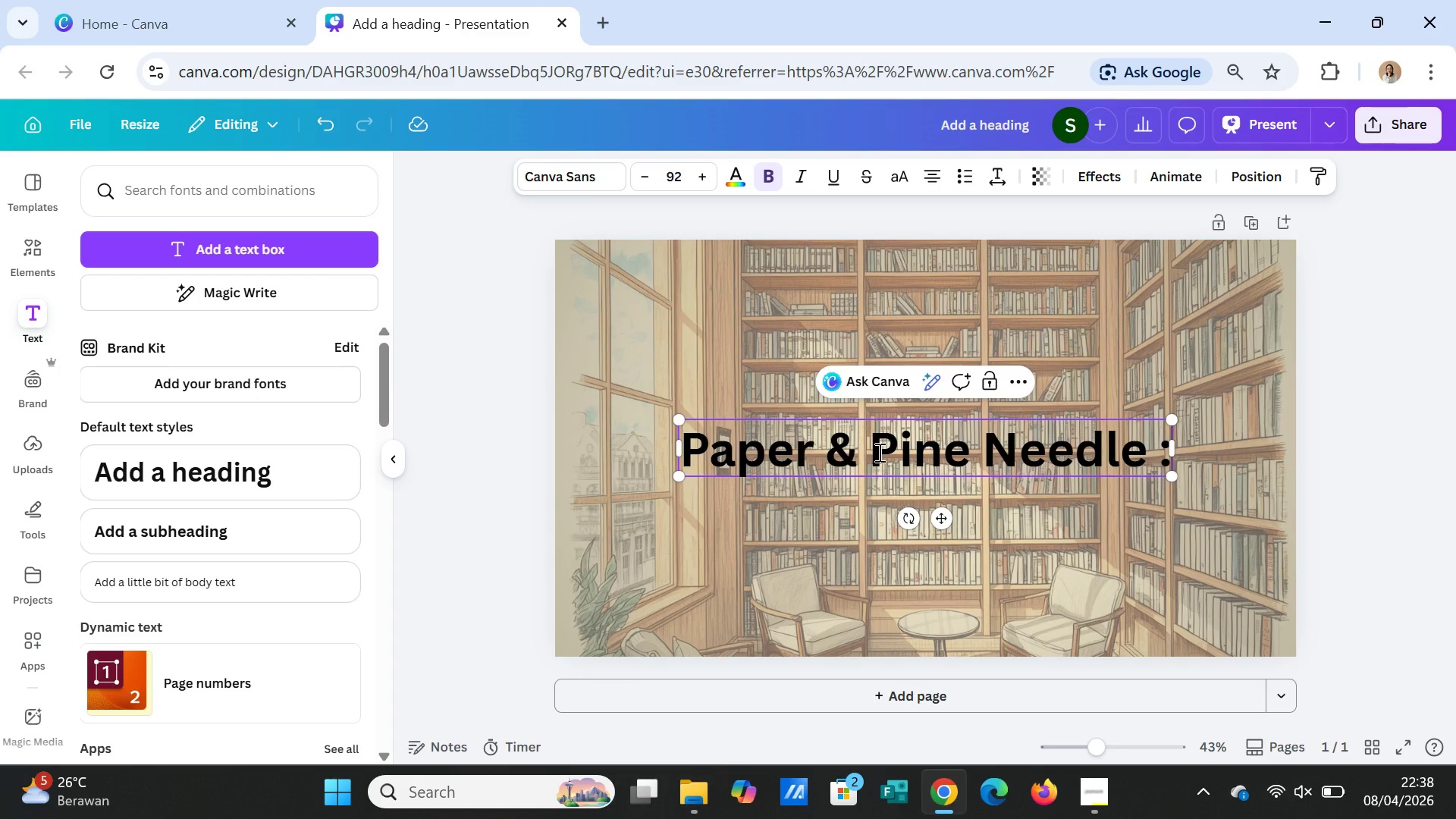 
key(Space)
 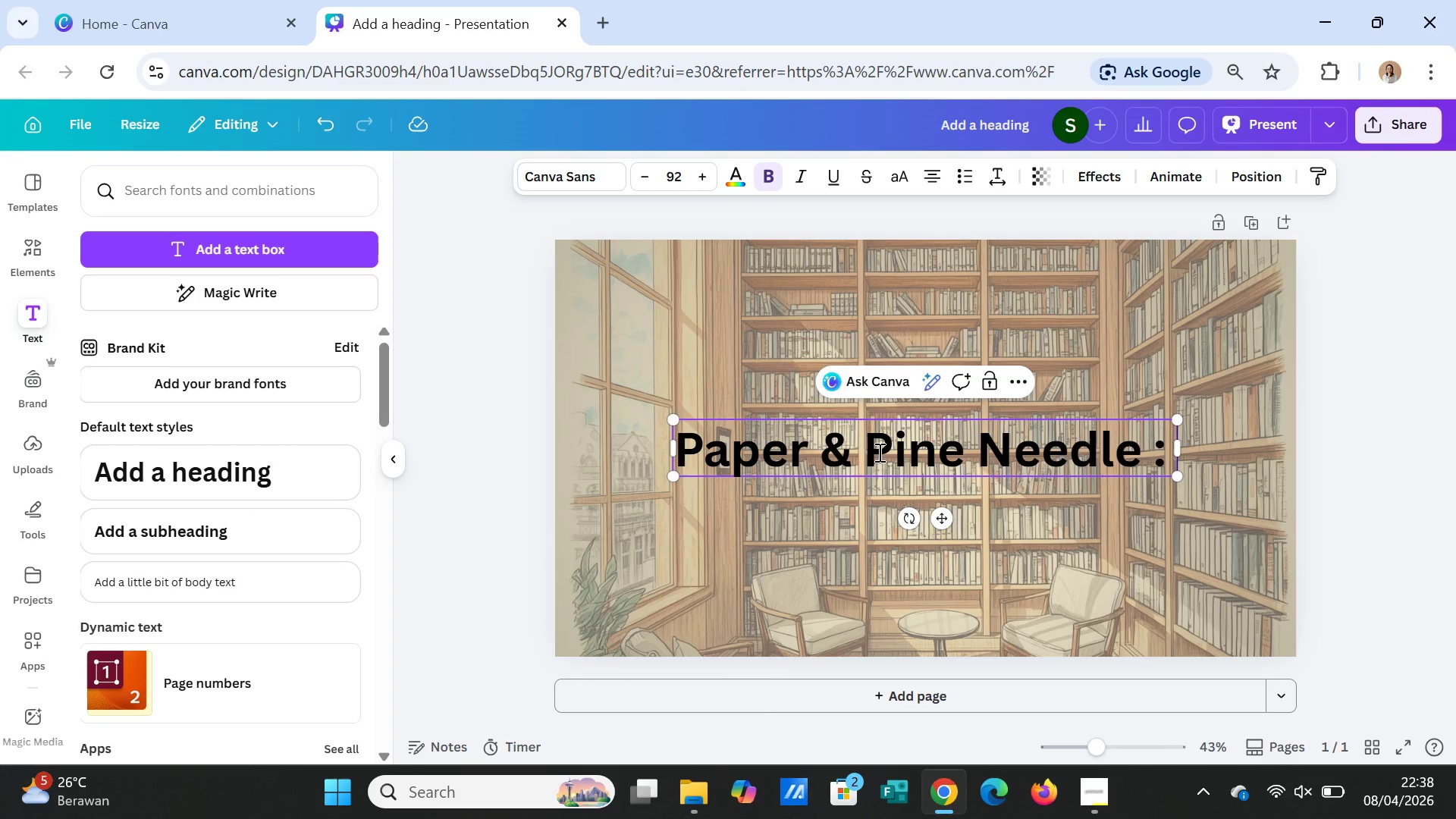 
key(Backslash)
 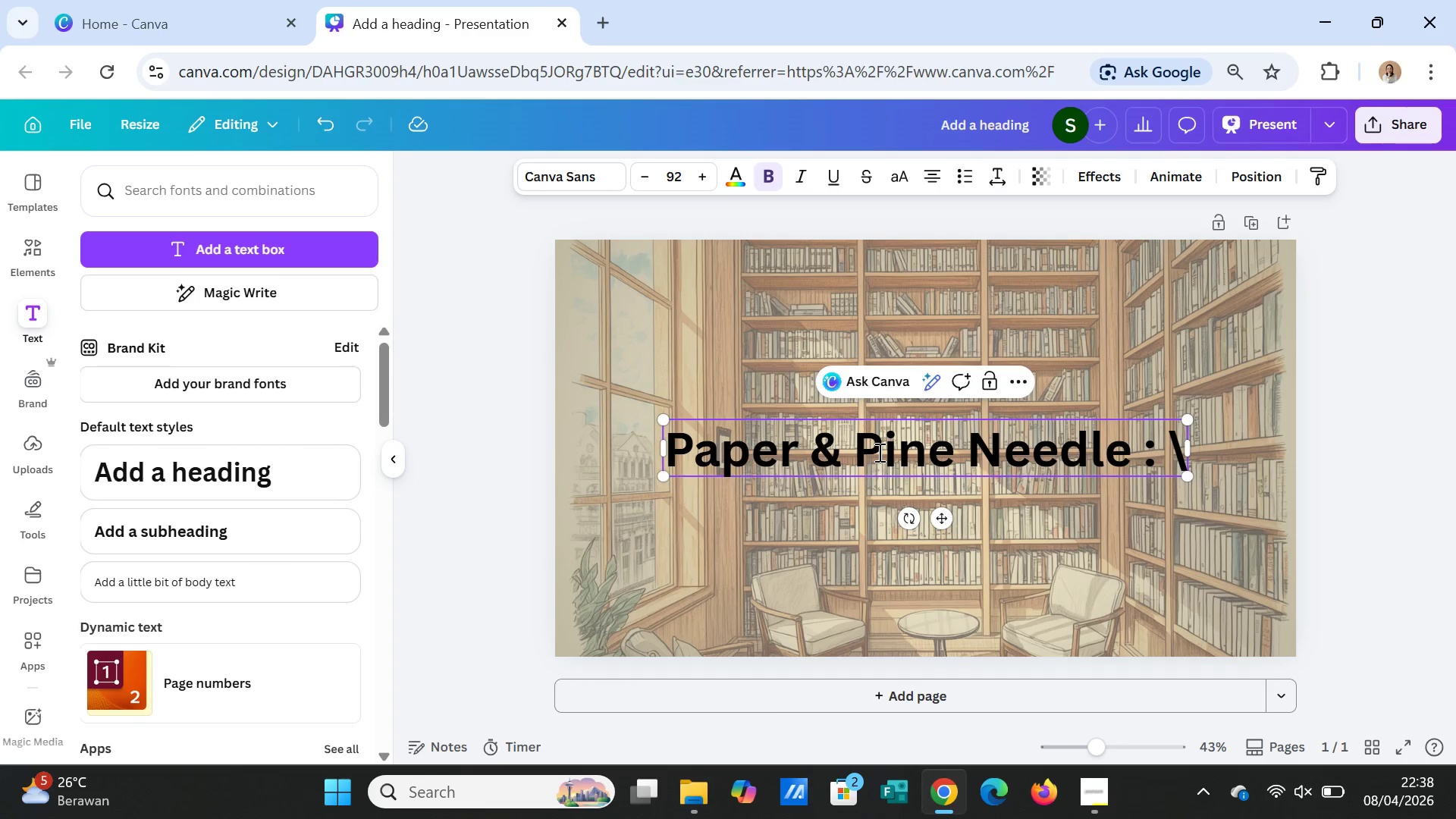 
key(Backspace)
 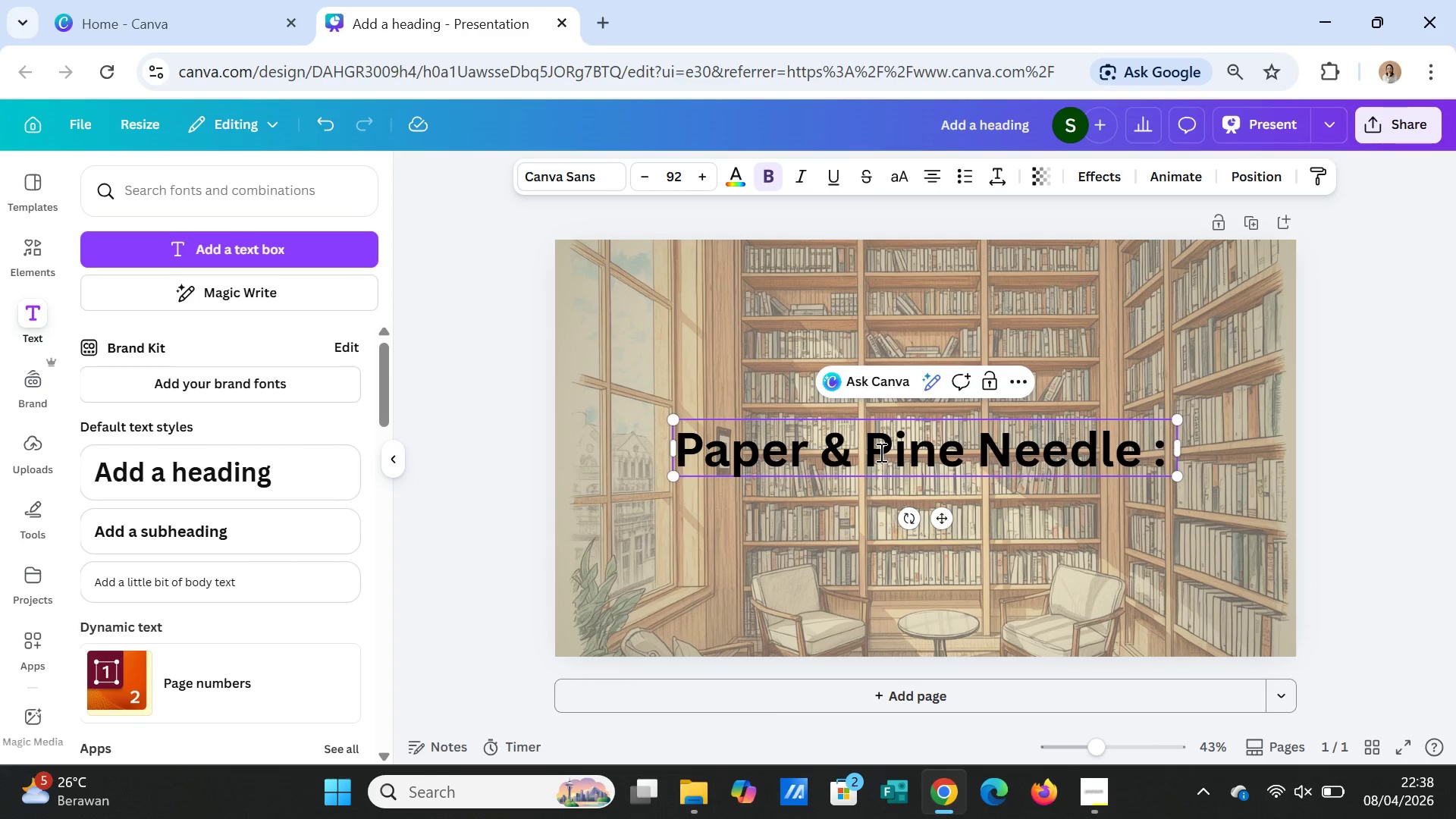 
key(Enter)
 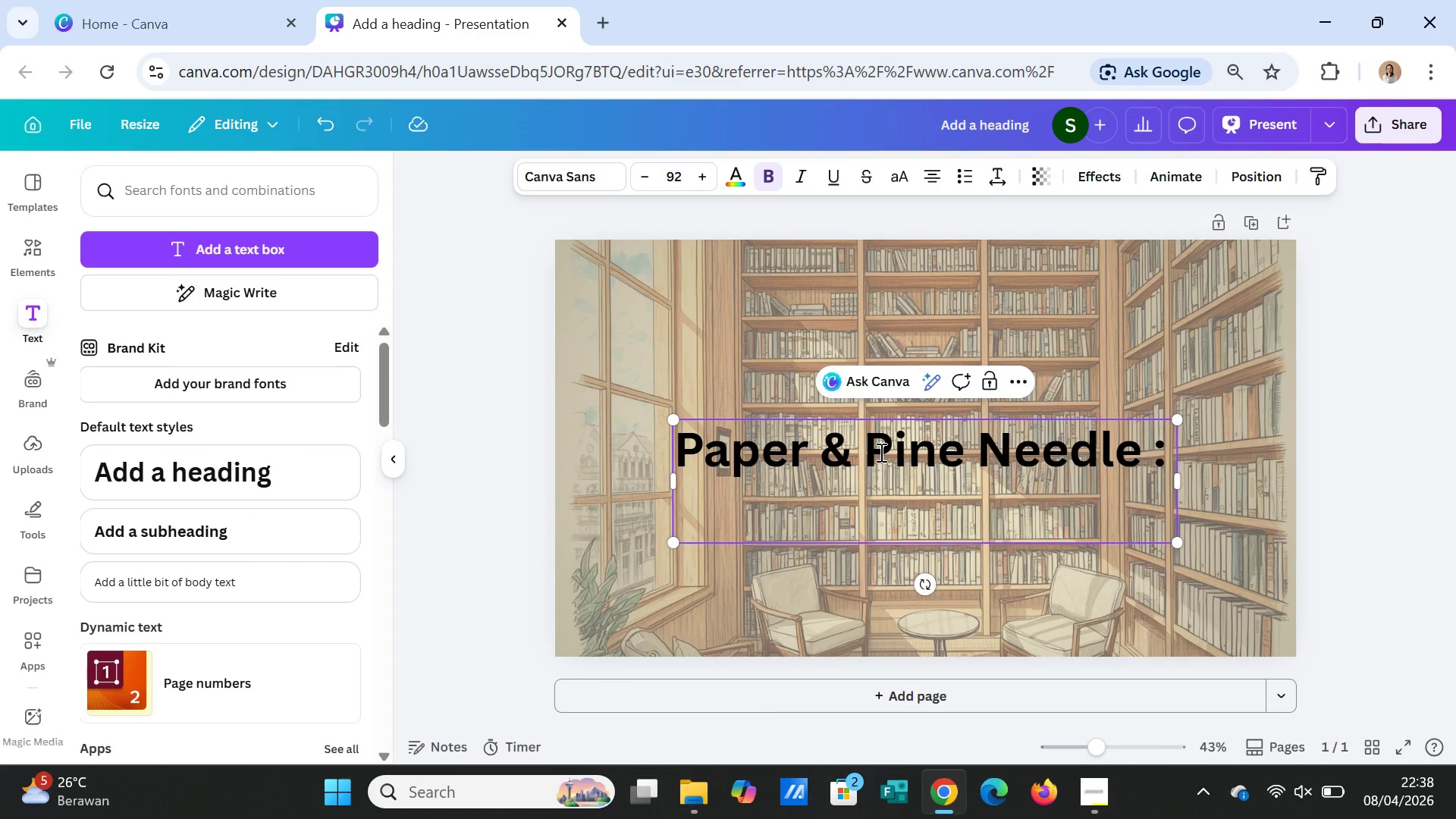 
type(Monthly)
 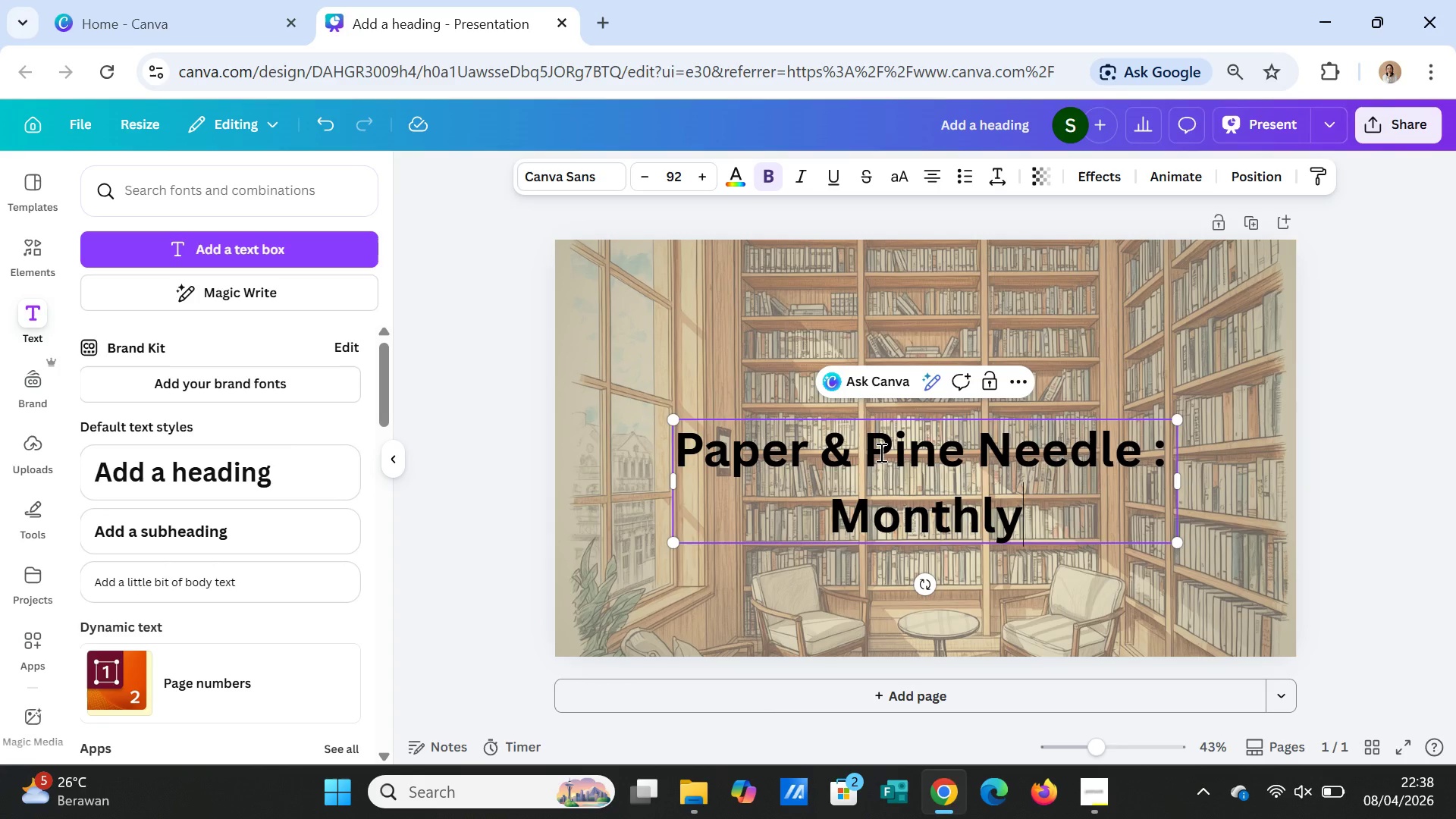 
type( Social Preview)
 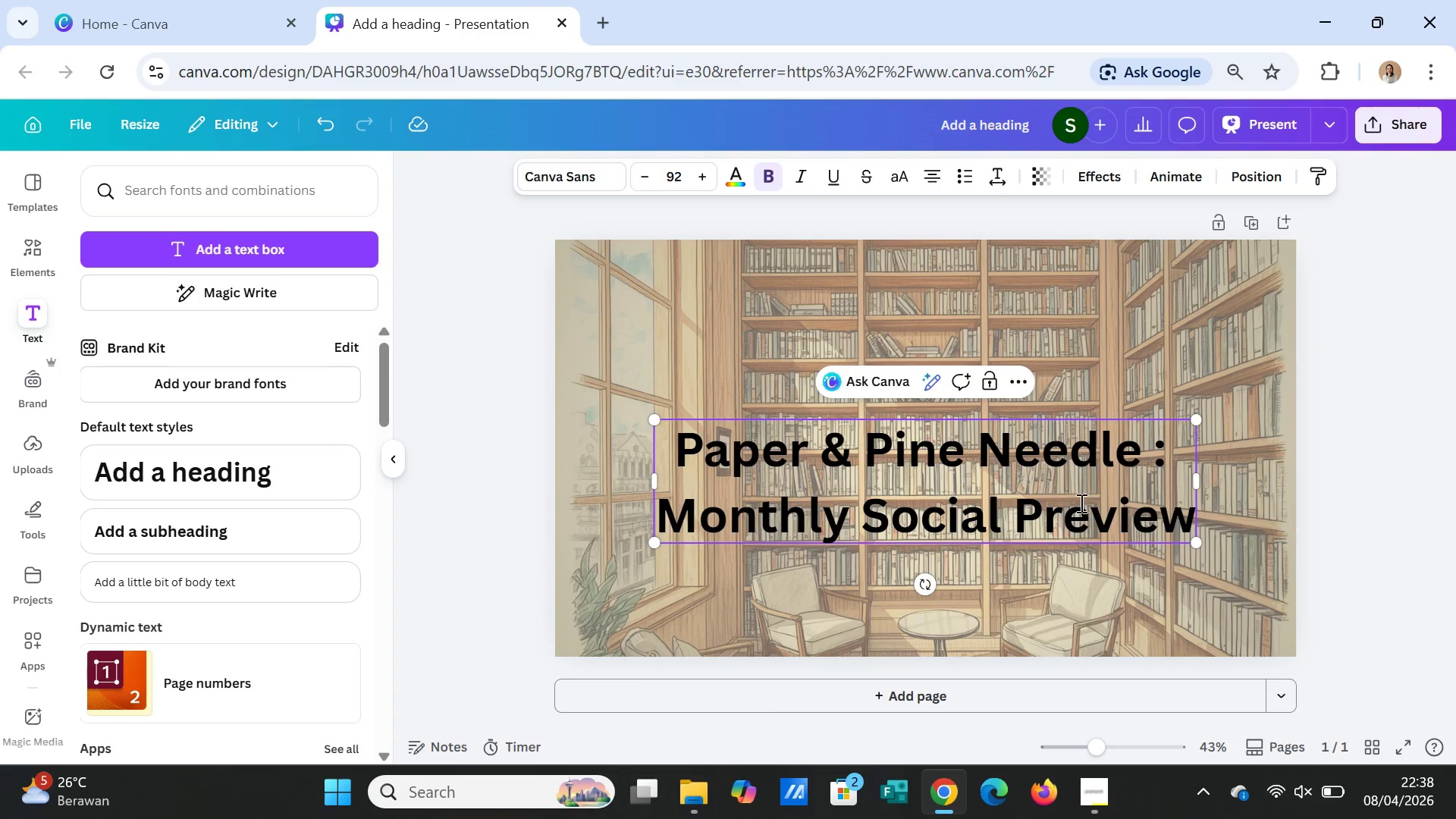 
left_click([1149, 587])
 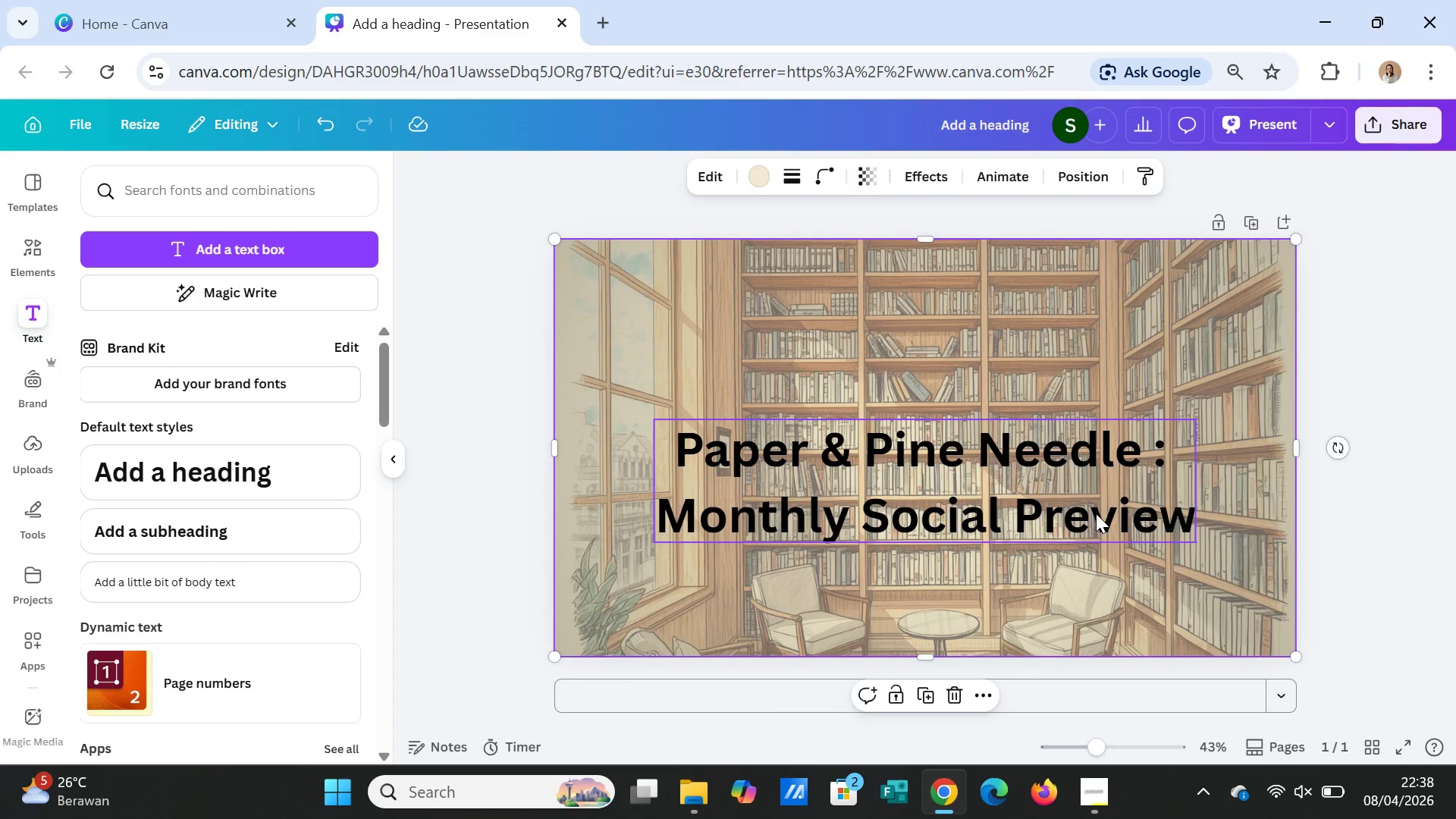 
left_click([1096, 513])
 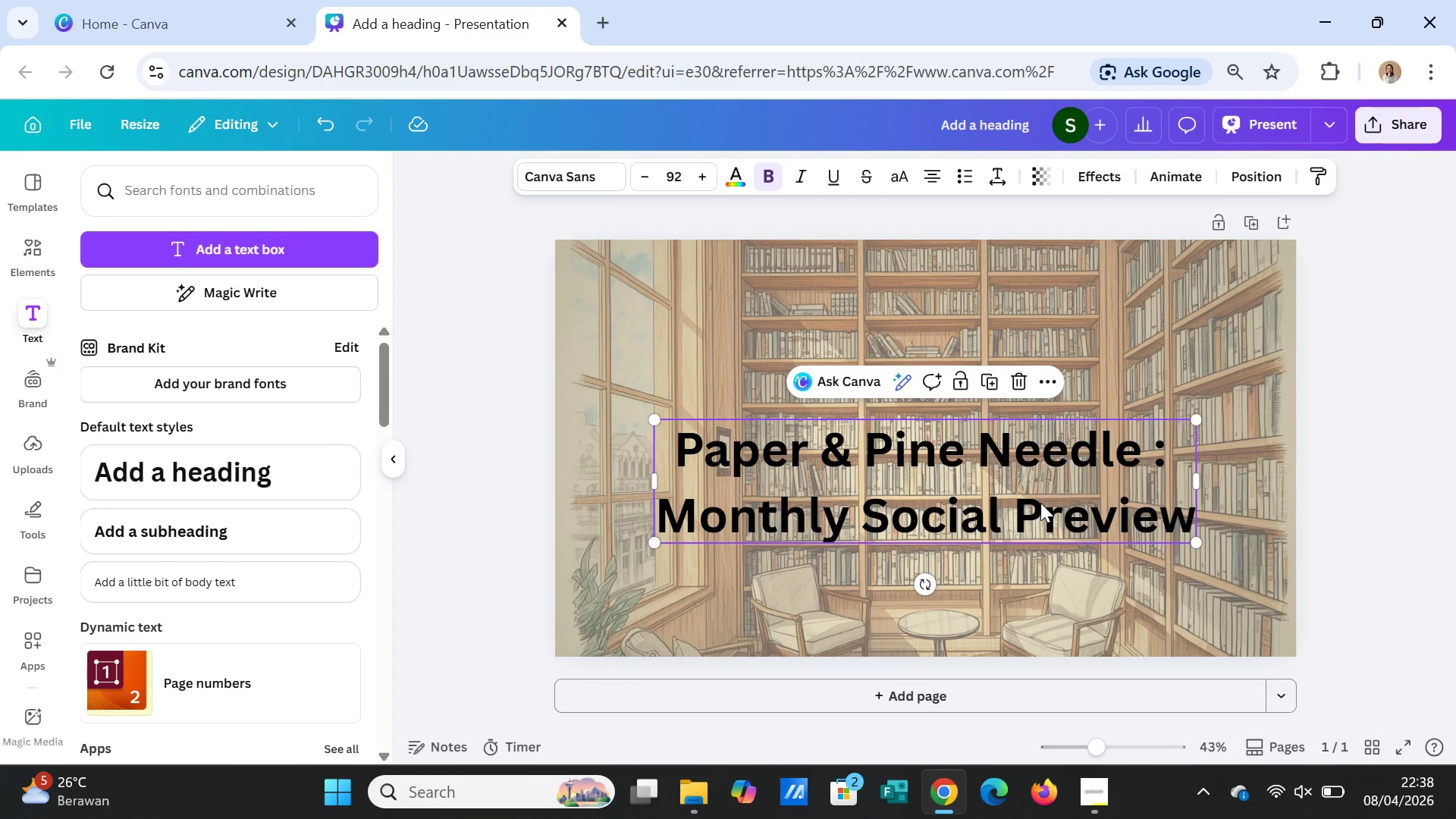 
left_click_drag(start_coordinate=[1040, 503], to_coordinate=[1040, 365])
 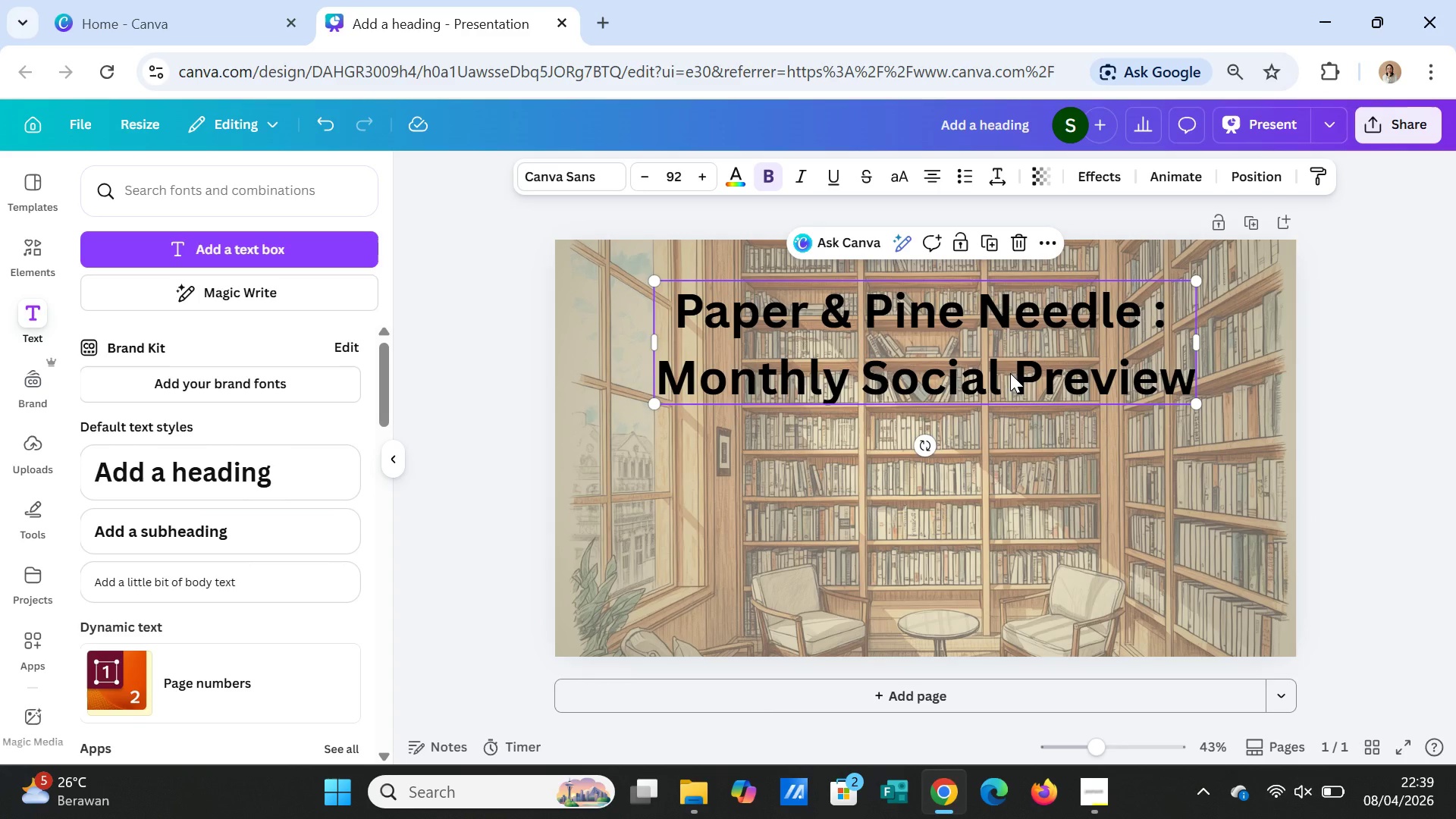 
wait(15.98)
 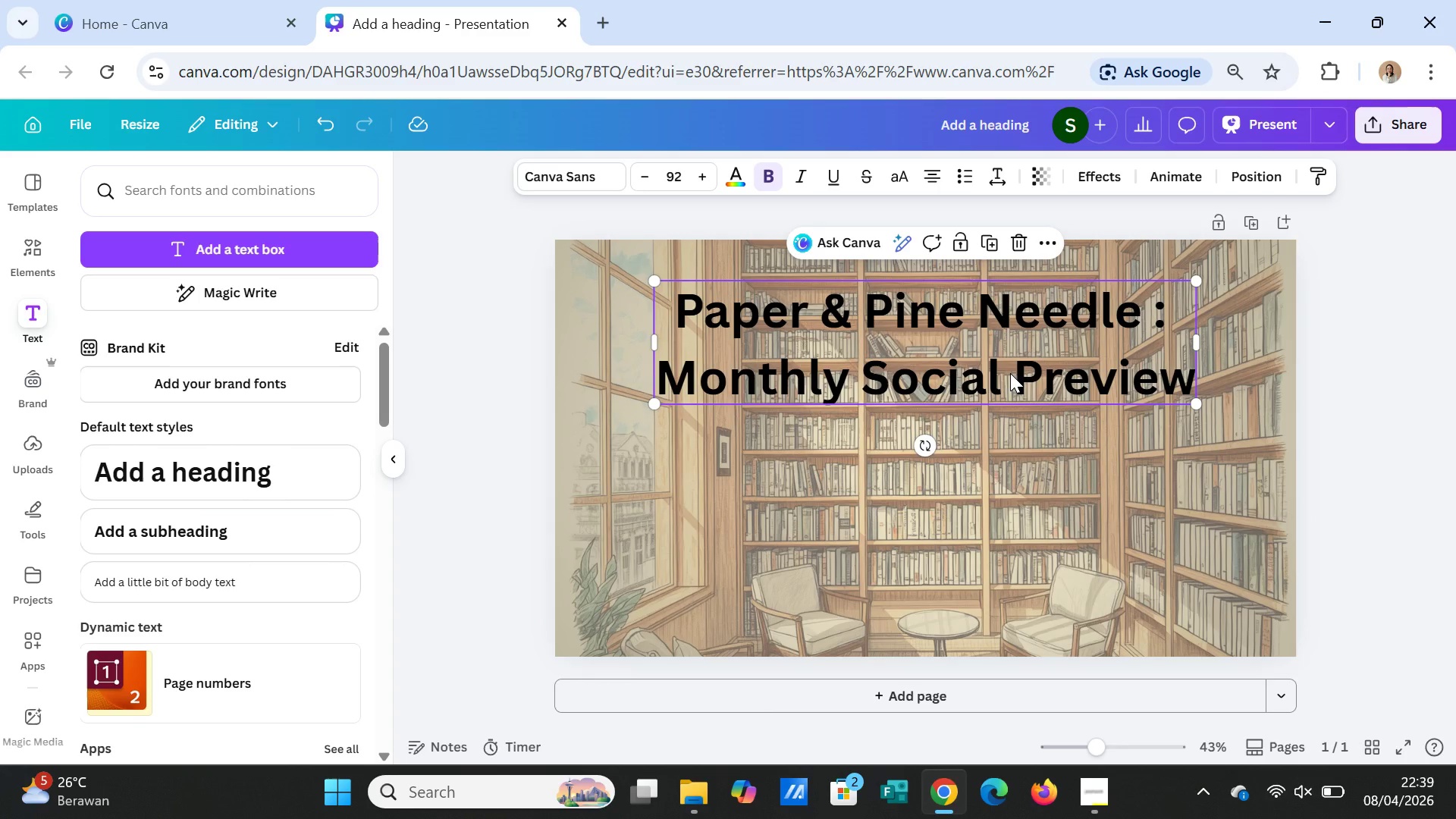 
left_click([1083, 805])